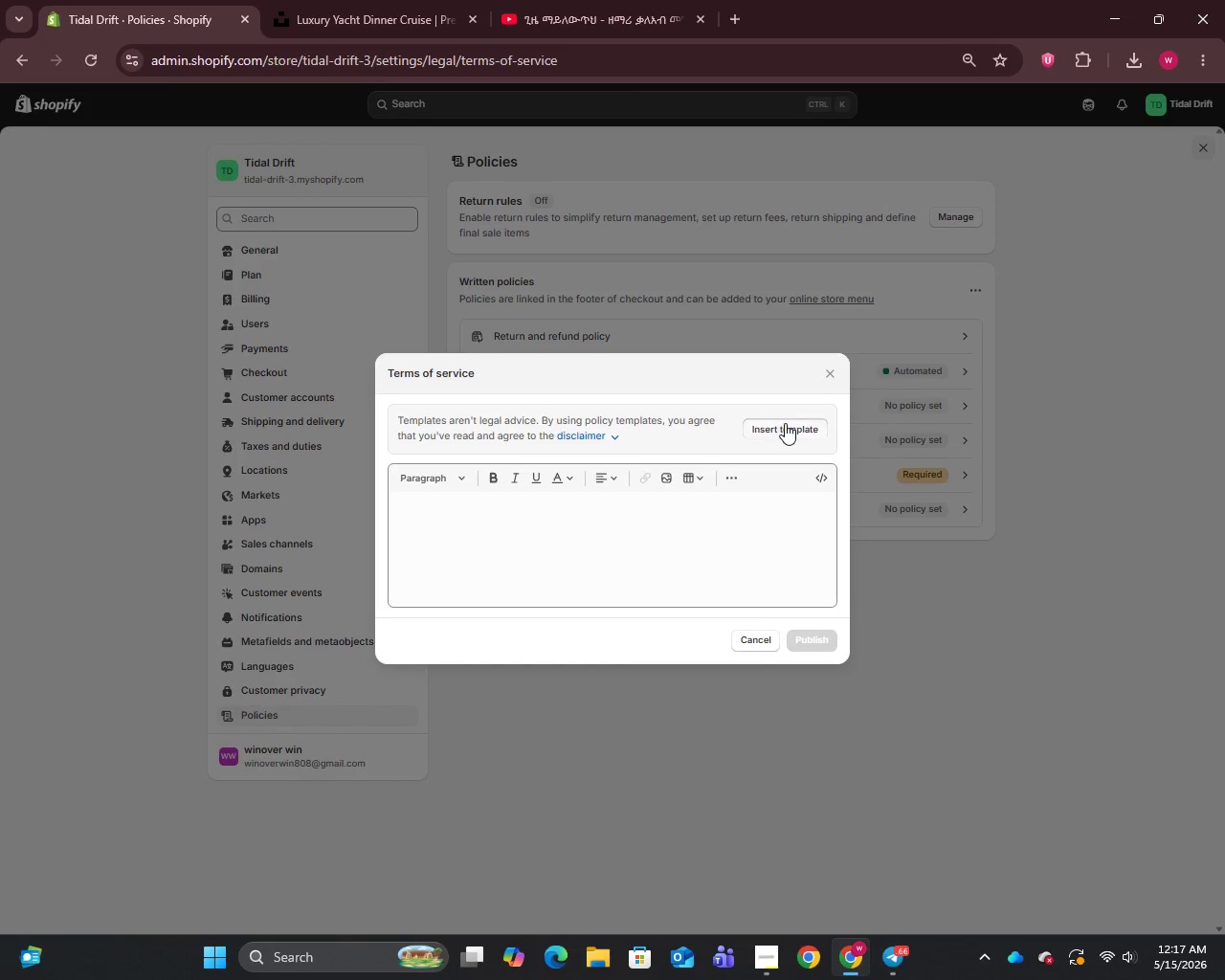 
left_click([785, 423])
 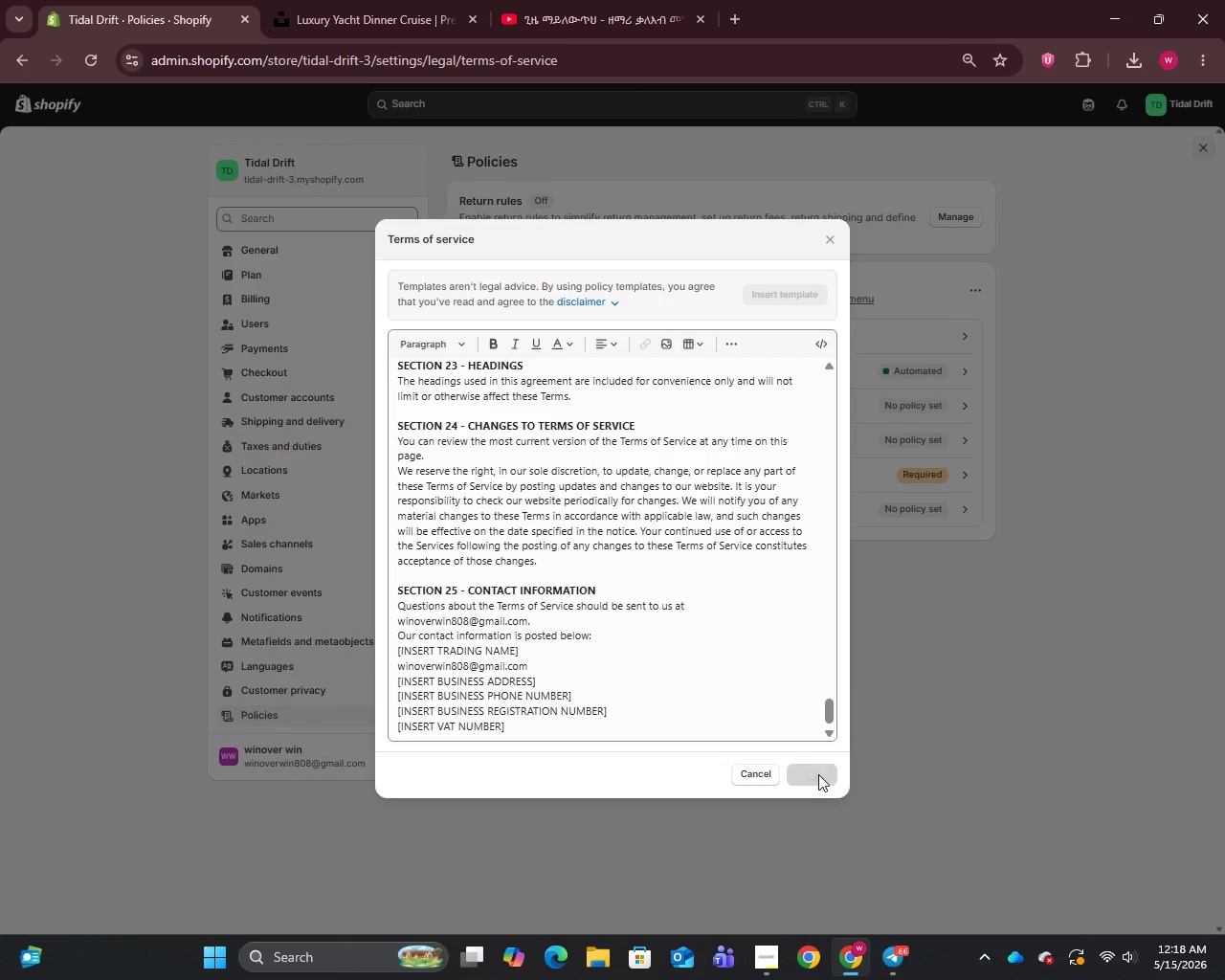 
left_click([818, 774])
 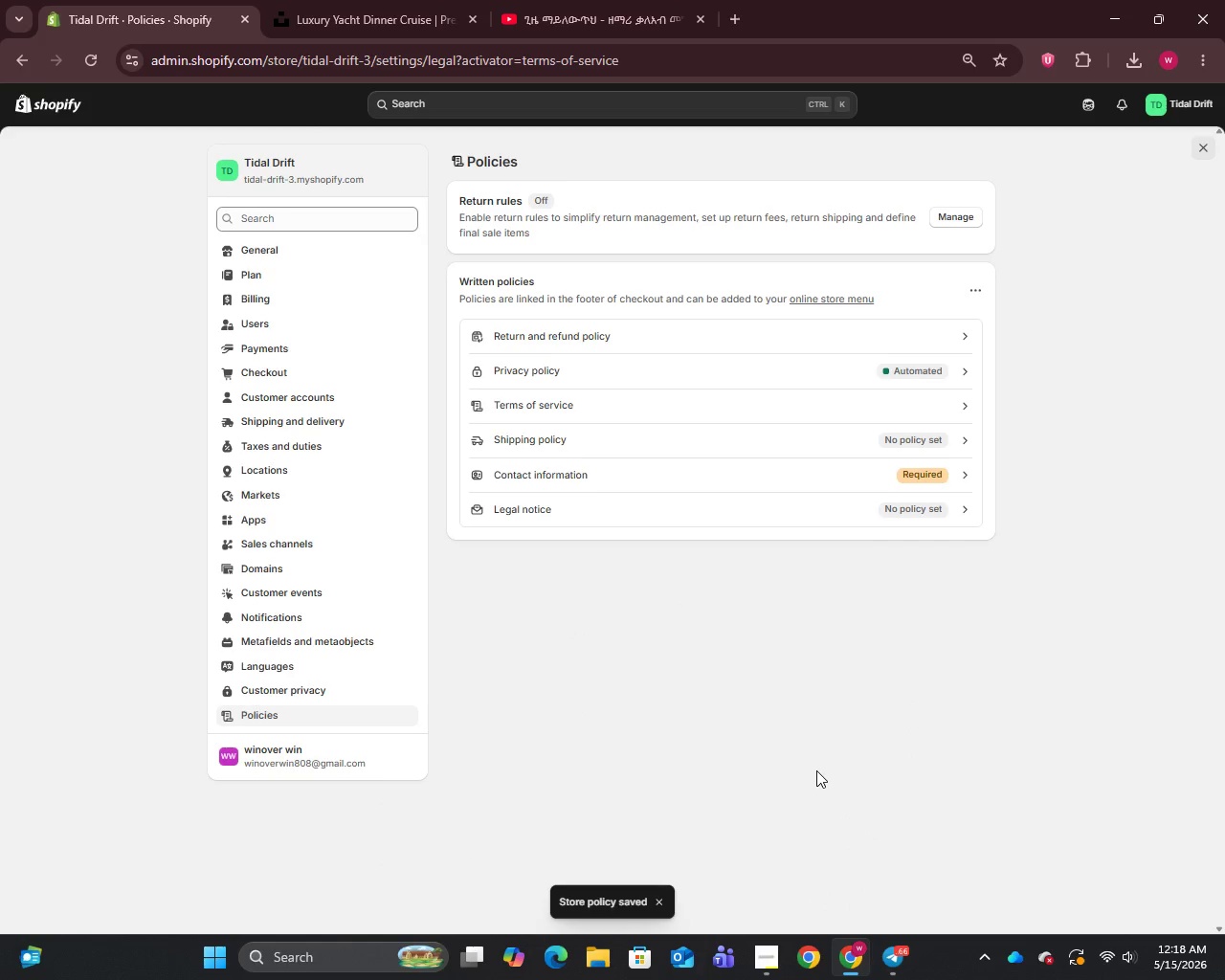 
wait(7.28)
 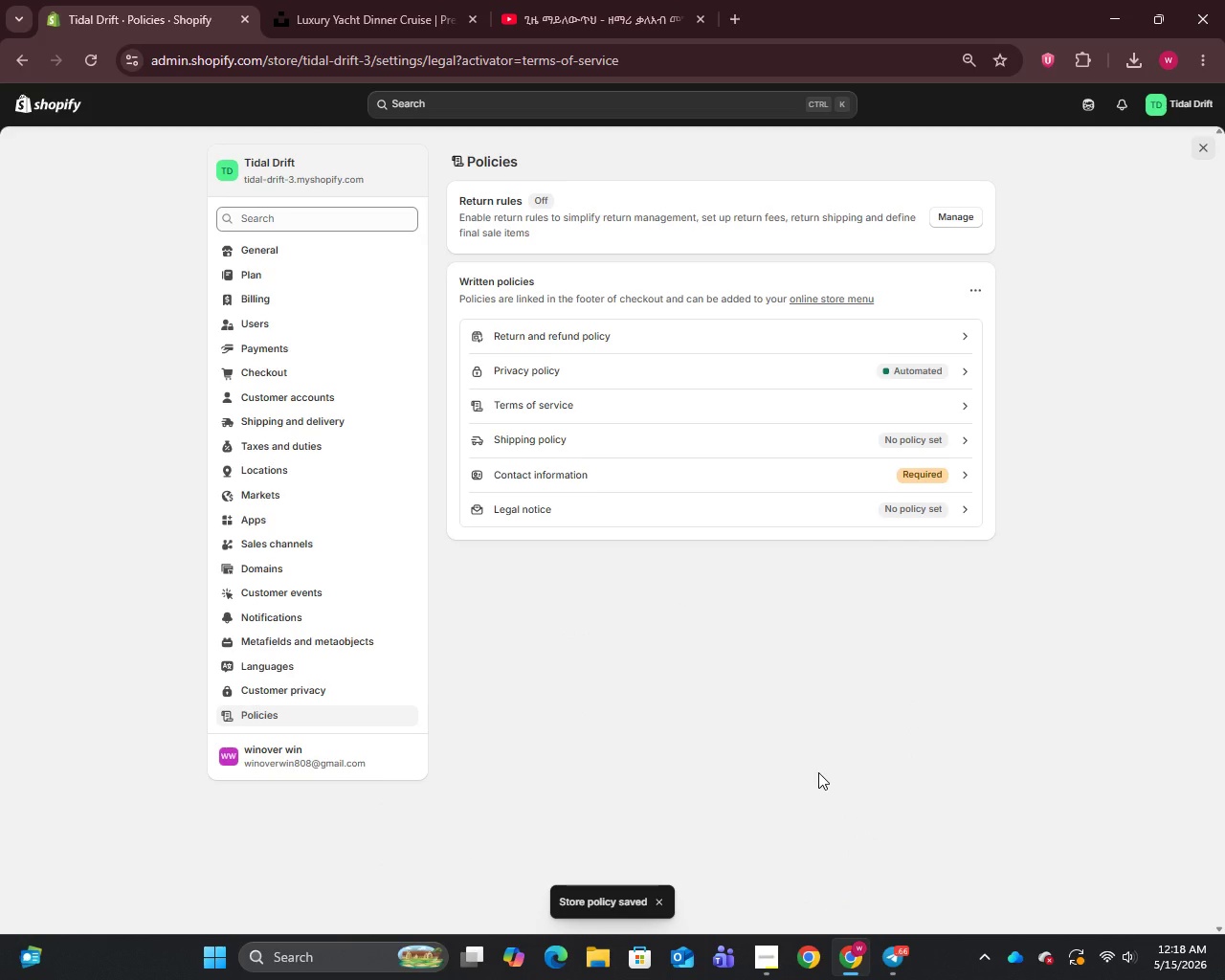 
left_click([345, 0])
 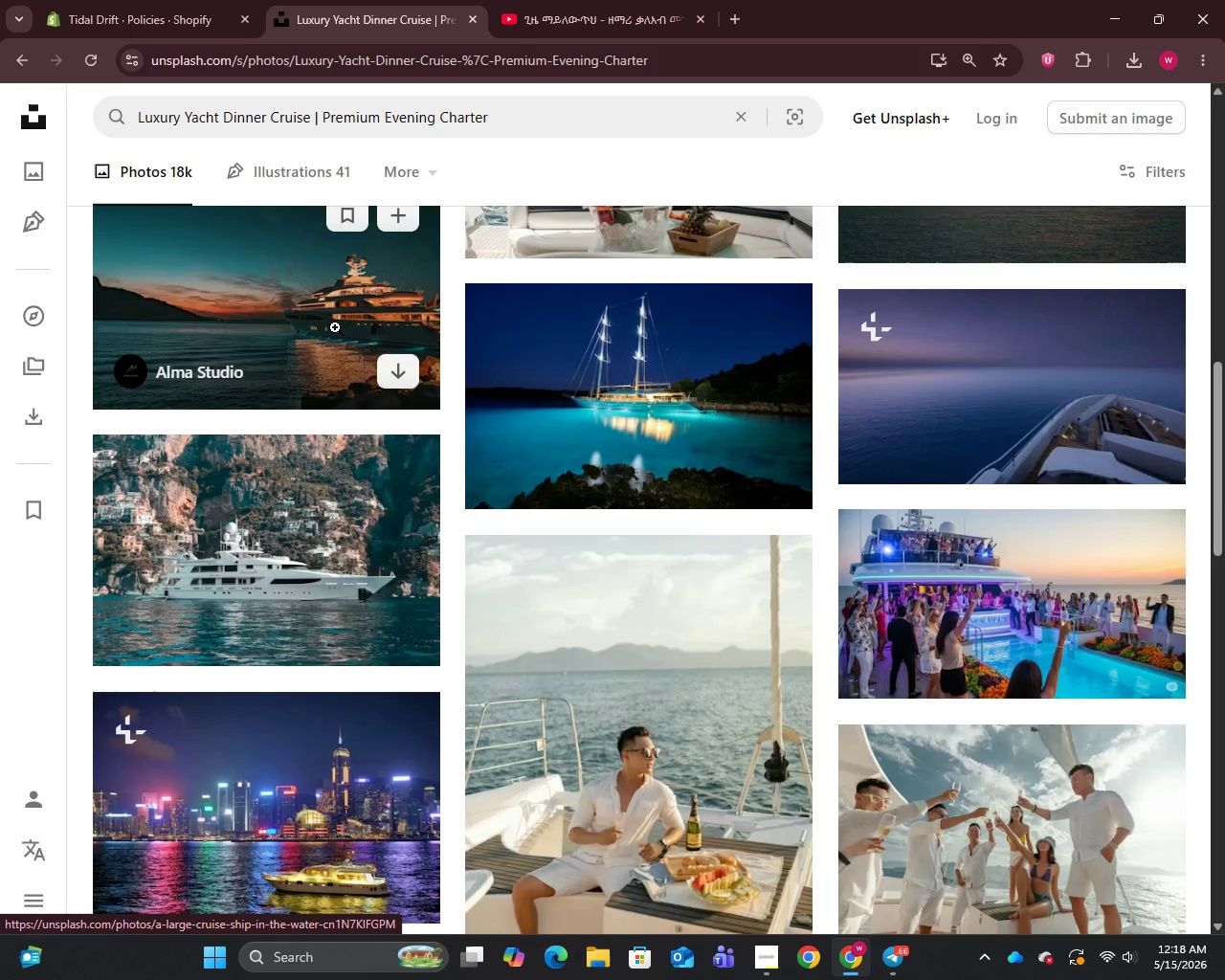 
right_click([335, 327])
 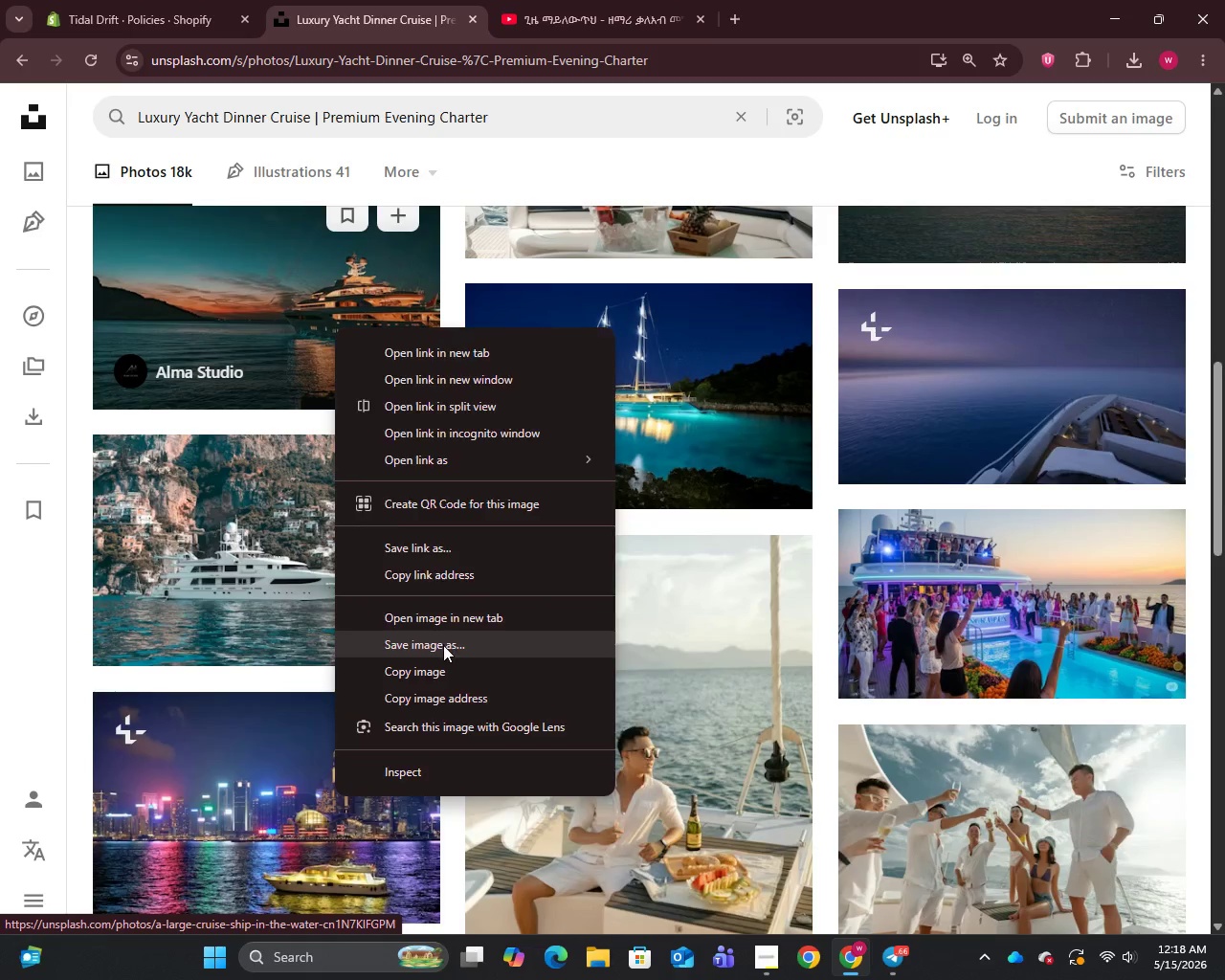 
mouse_move([450, 622])
 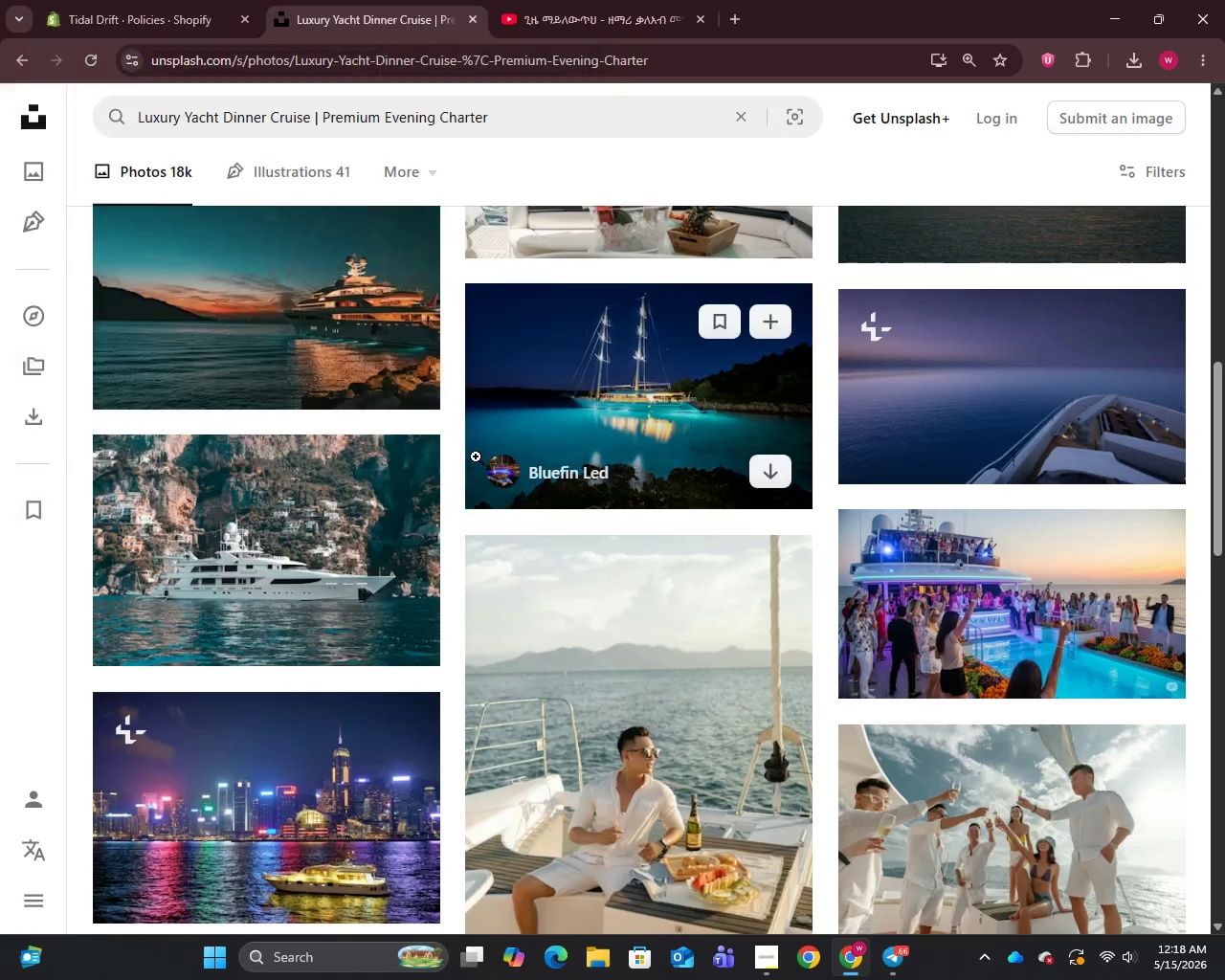 
left_click([467, 446])
 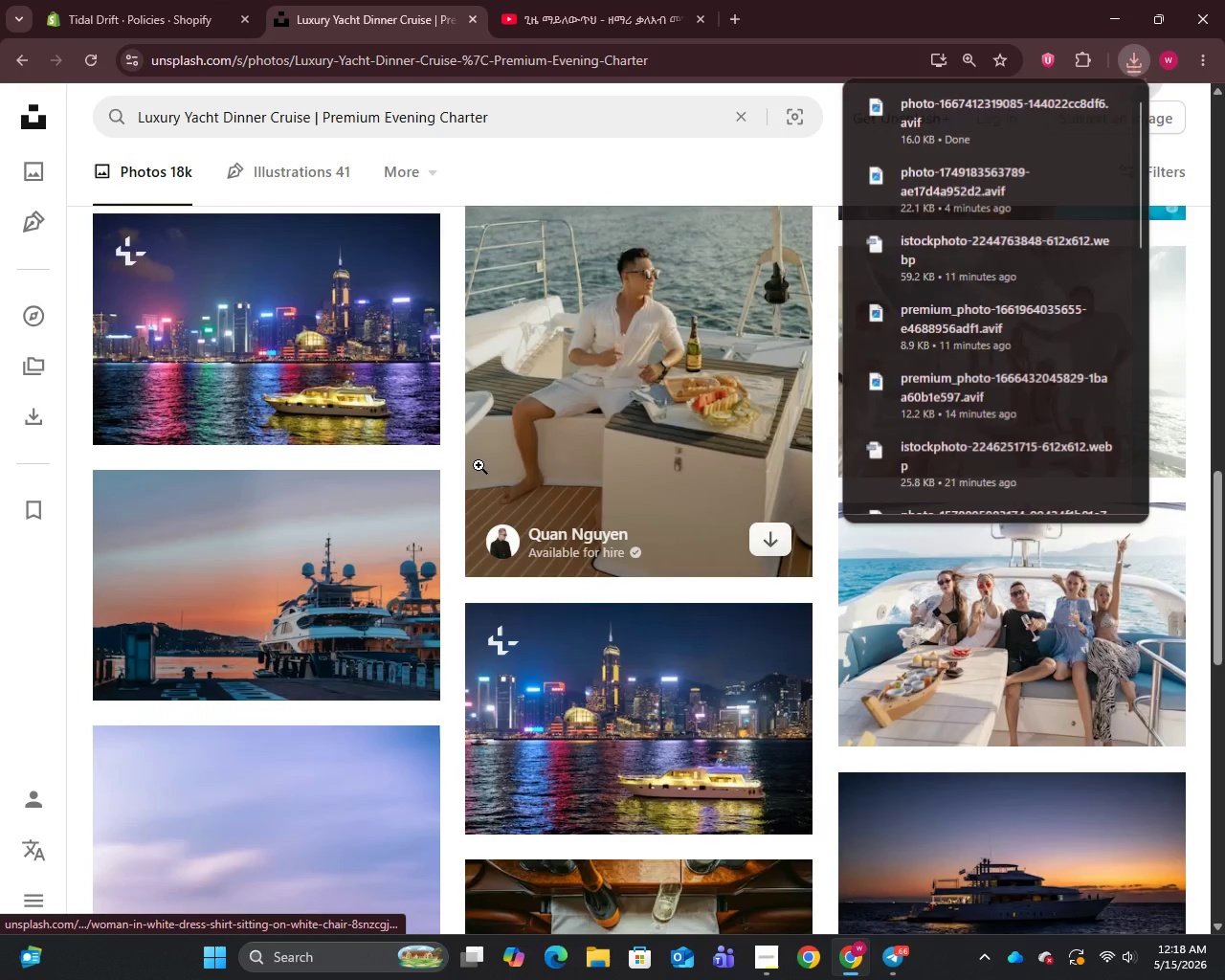 
scroll: coordinate [477, 465], scroll_direction: down, amount: 16.0
 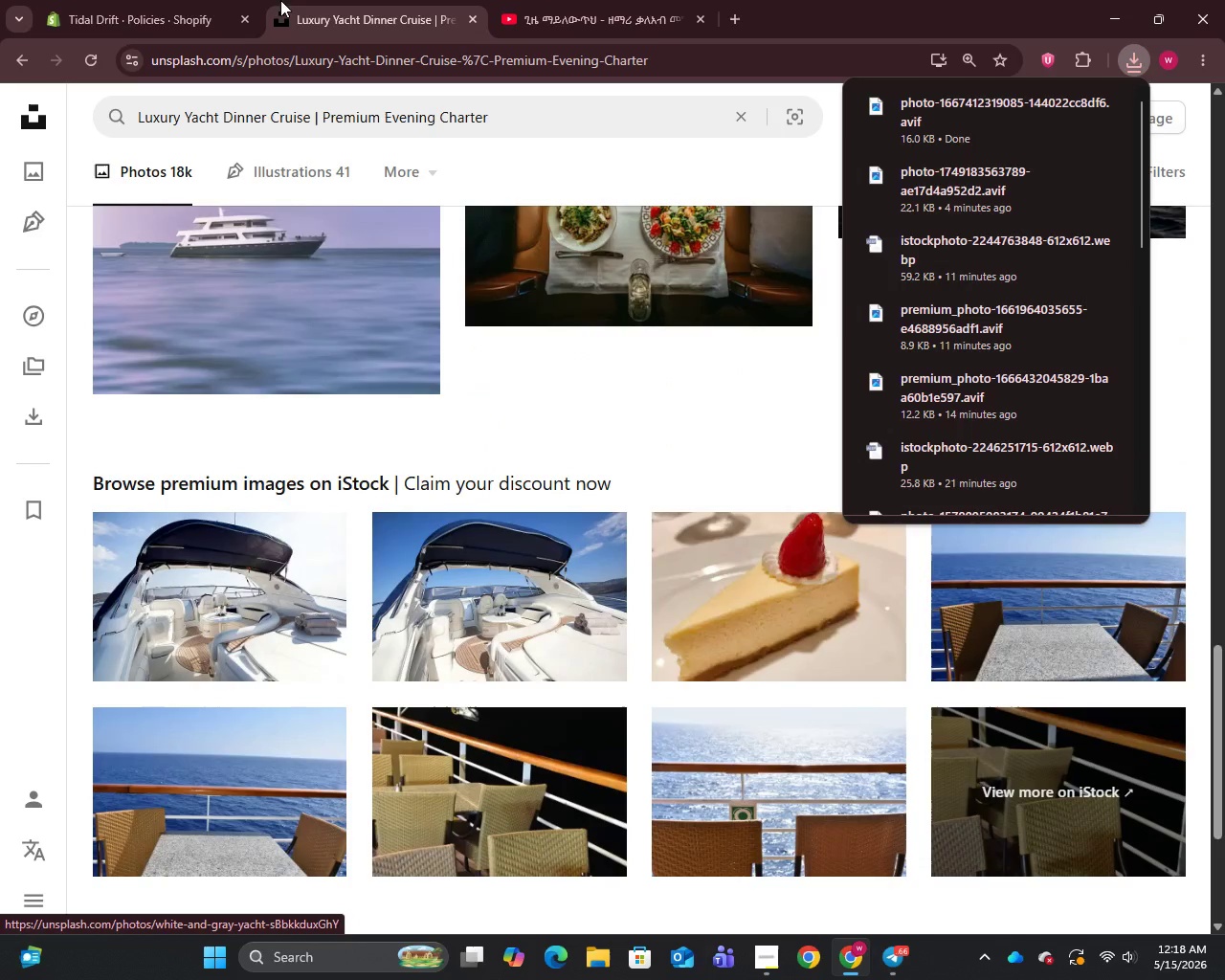 
scroll: coordinate [475, 465], scroll_direction: up, amount: 3.0
 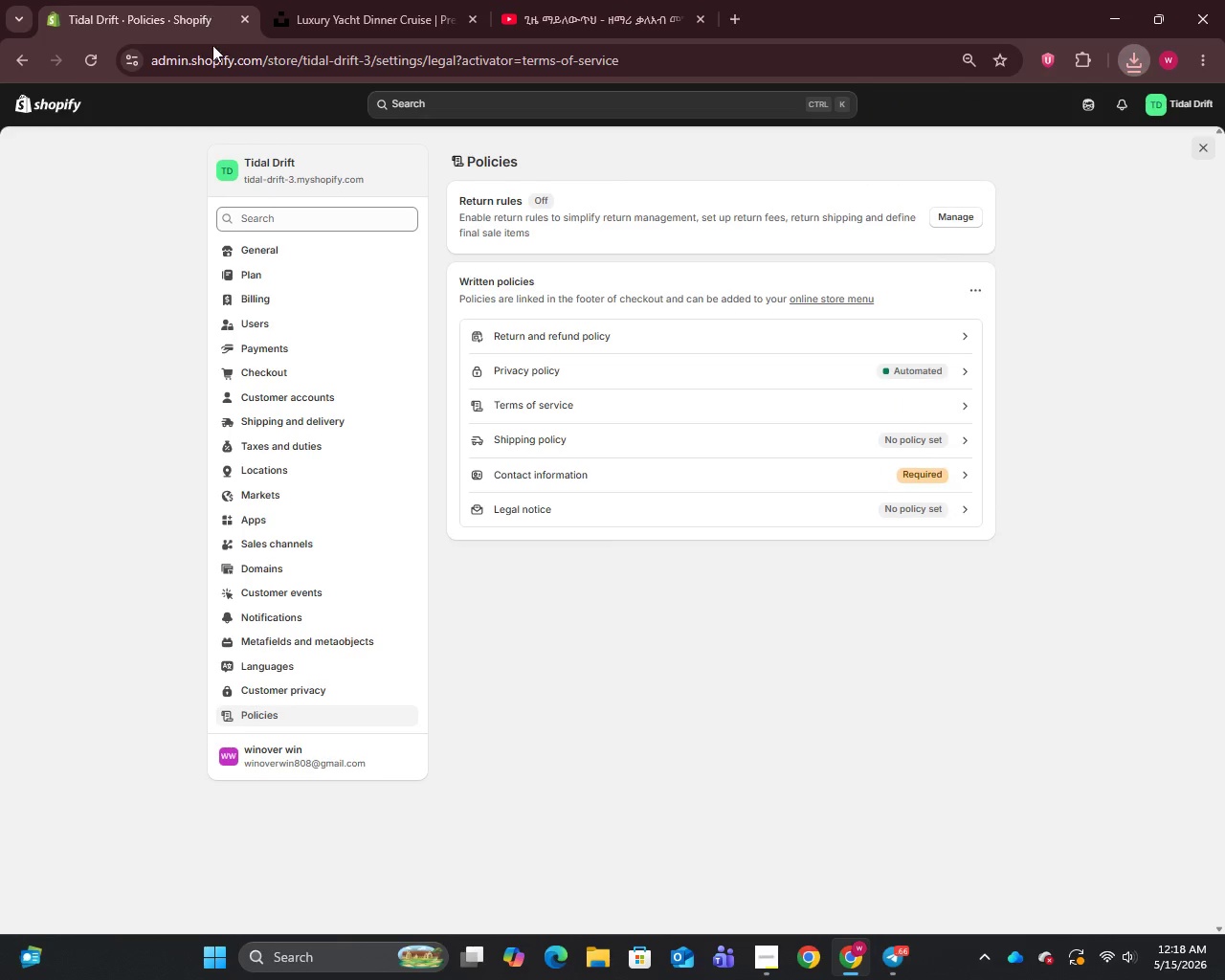 
left_click([206, 0])
 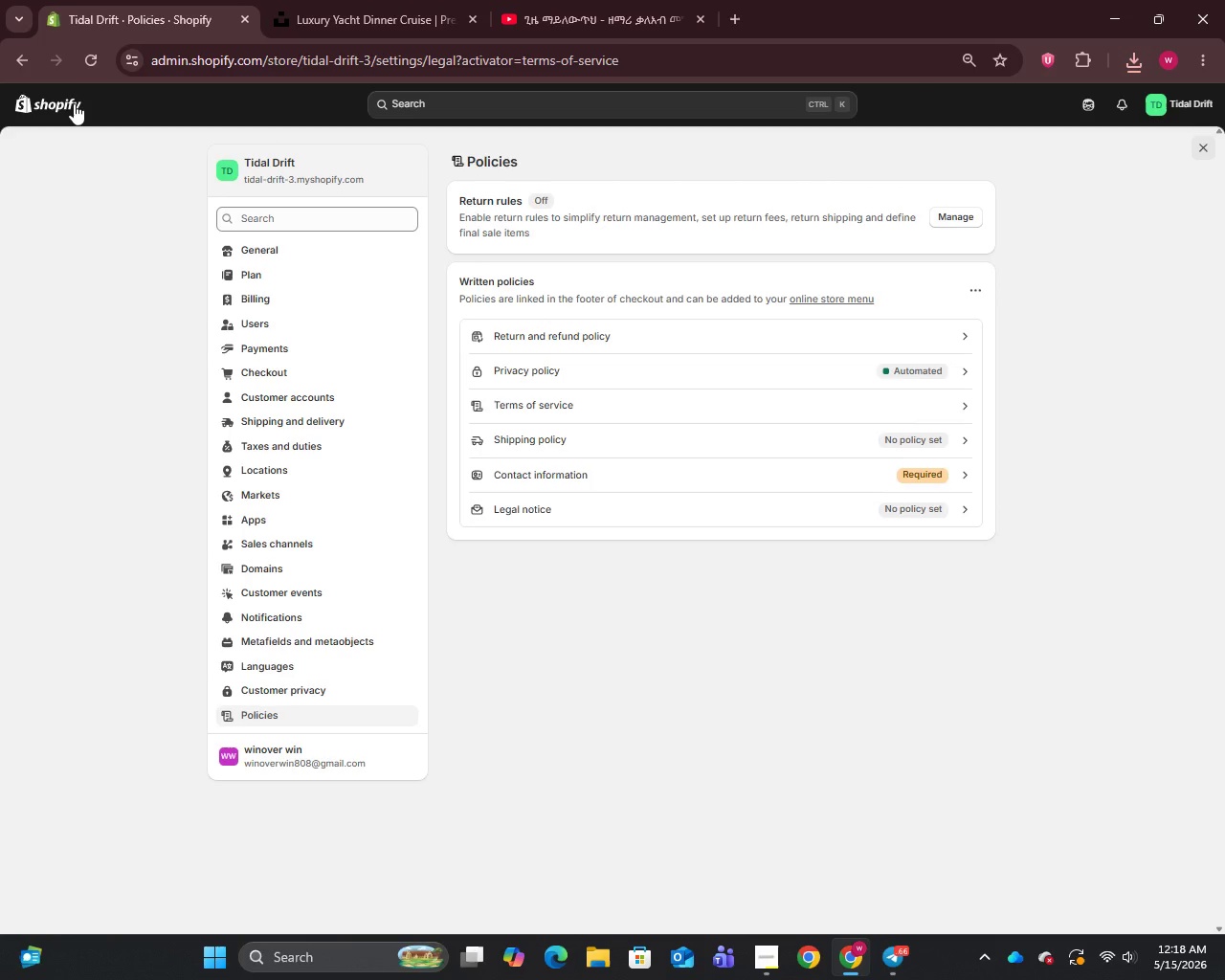 
left_click([74, 103])
 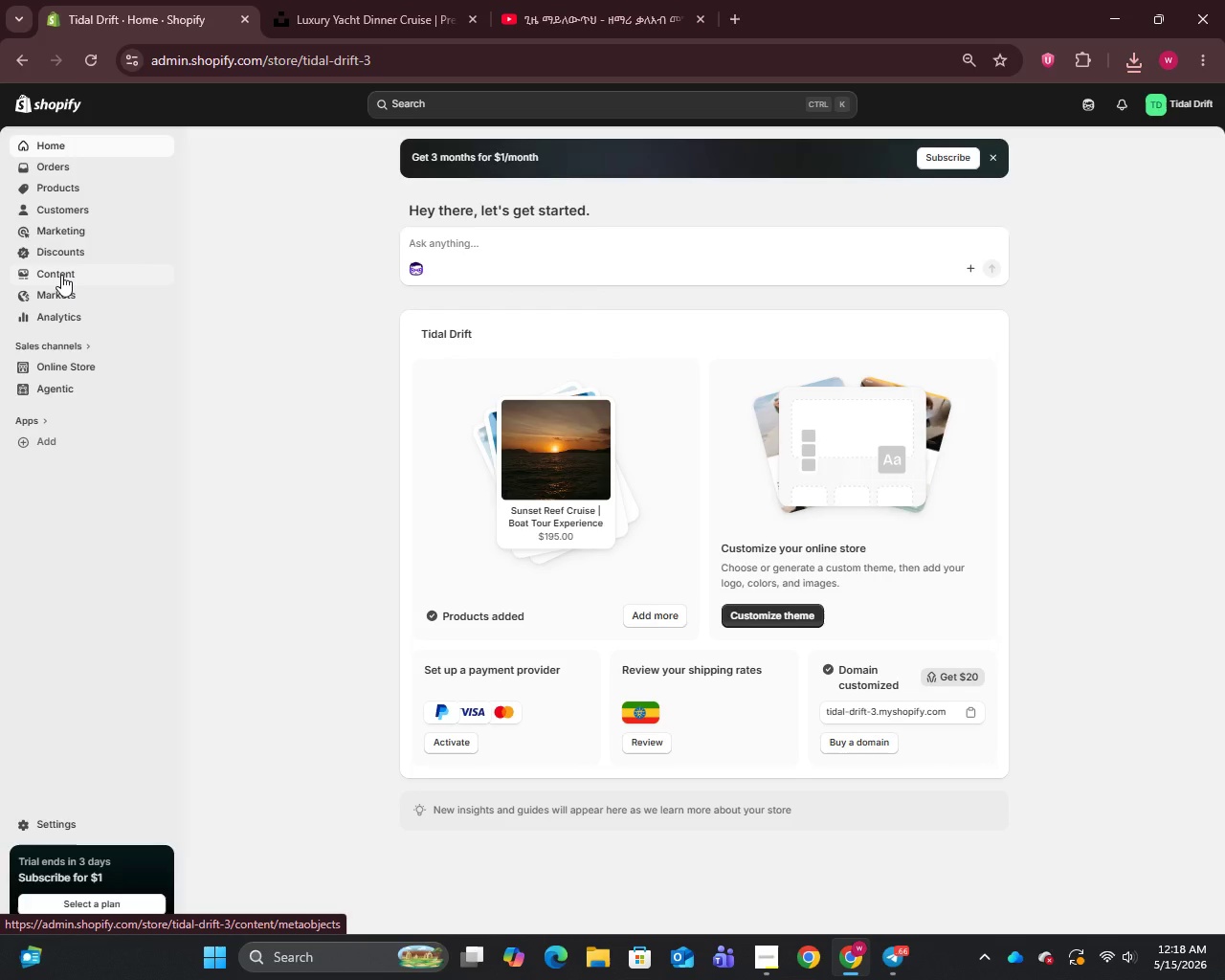 
left_click([61, 275])
 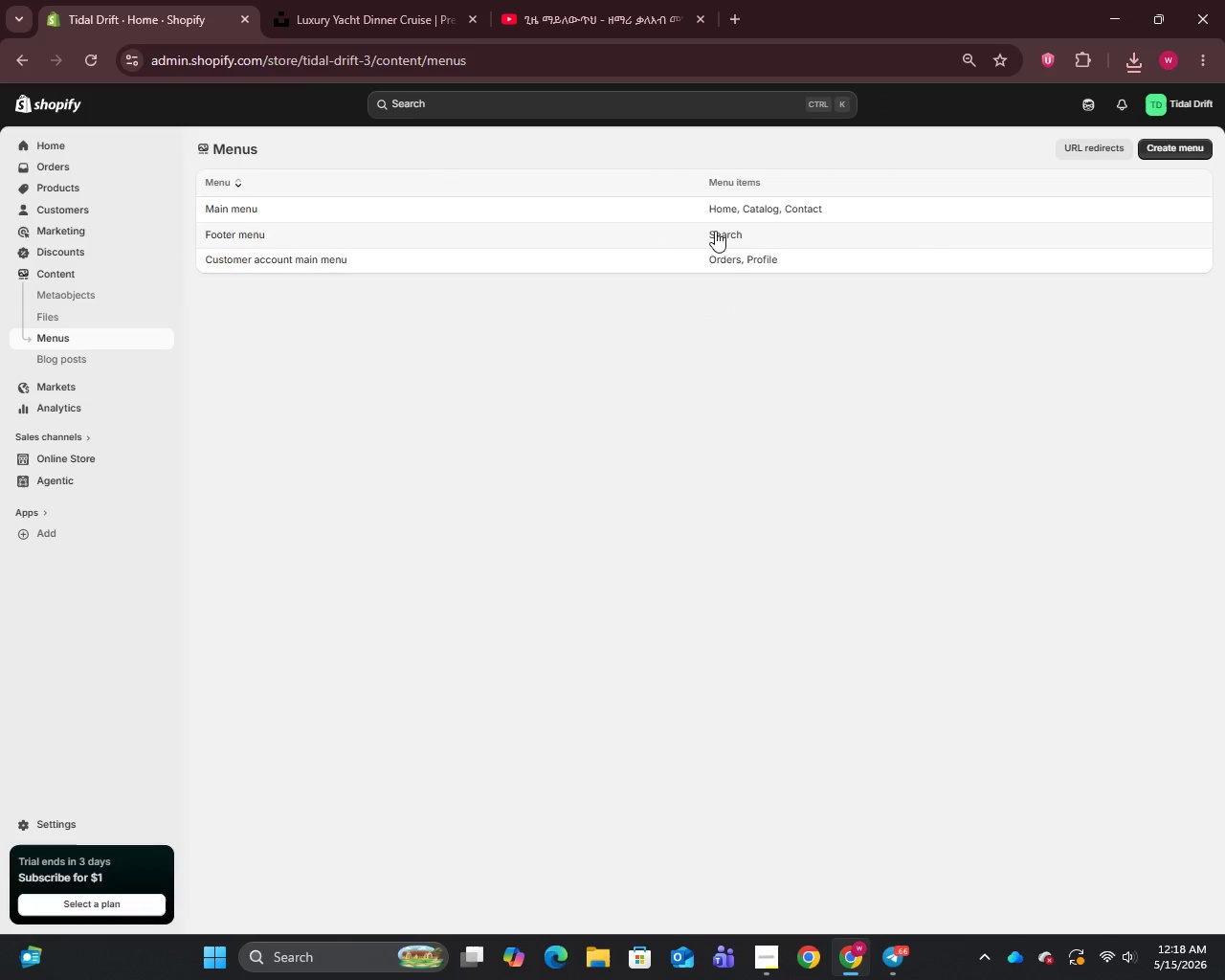 
left_click([732, 217])
 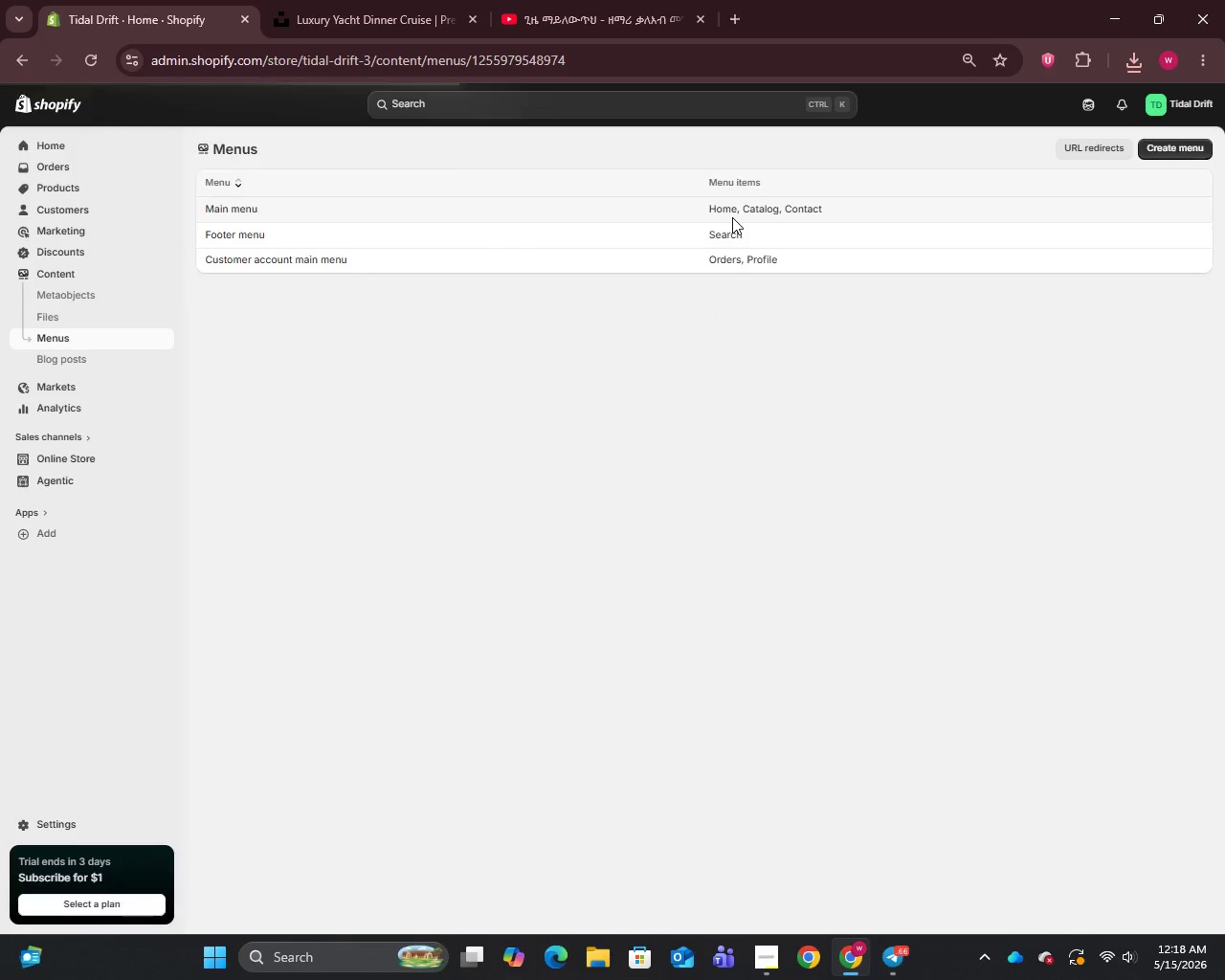 
left_click([732, 217])
 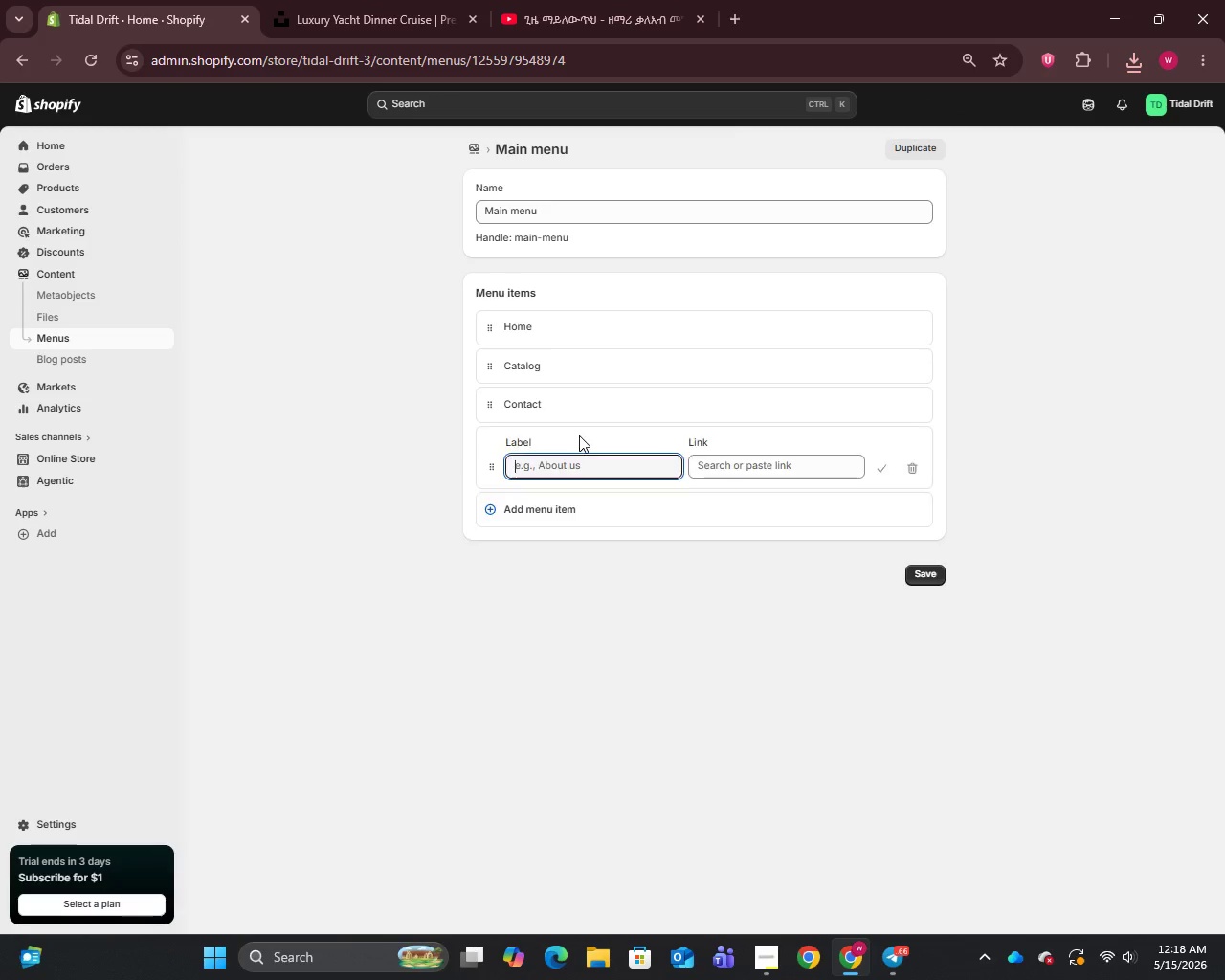 
left_click([579, 435])
 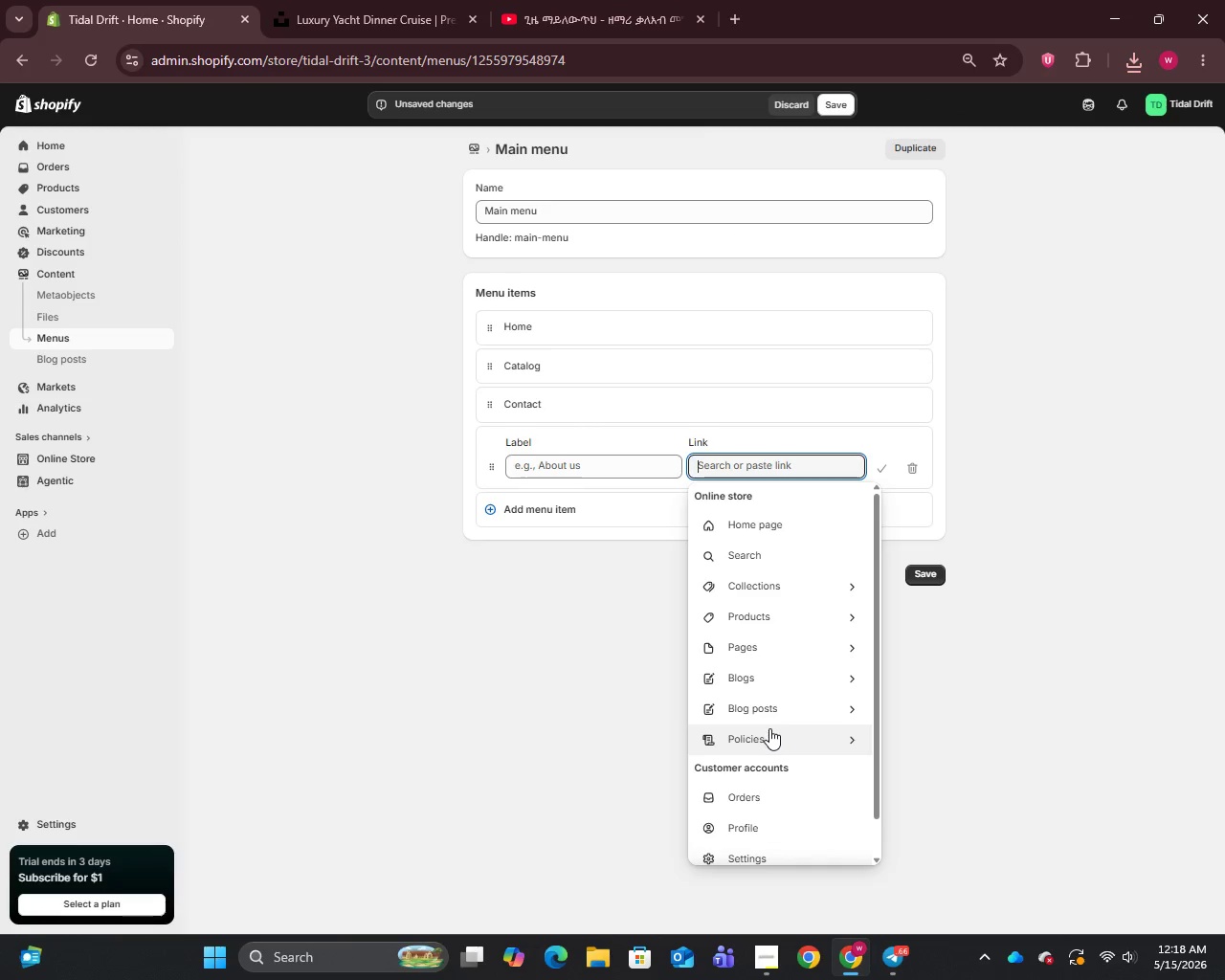 
left_click([769, 728])
 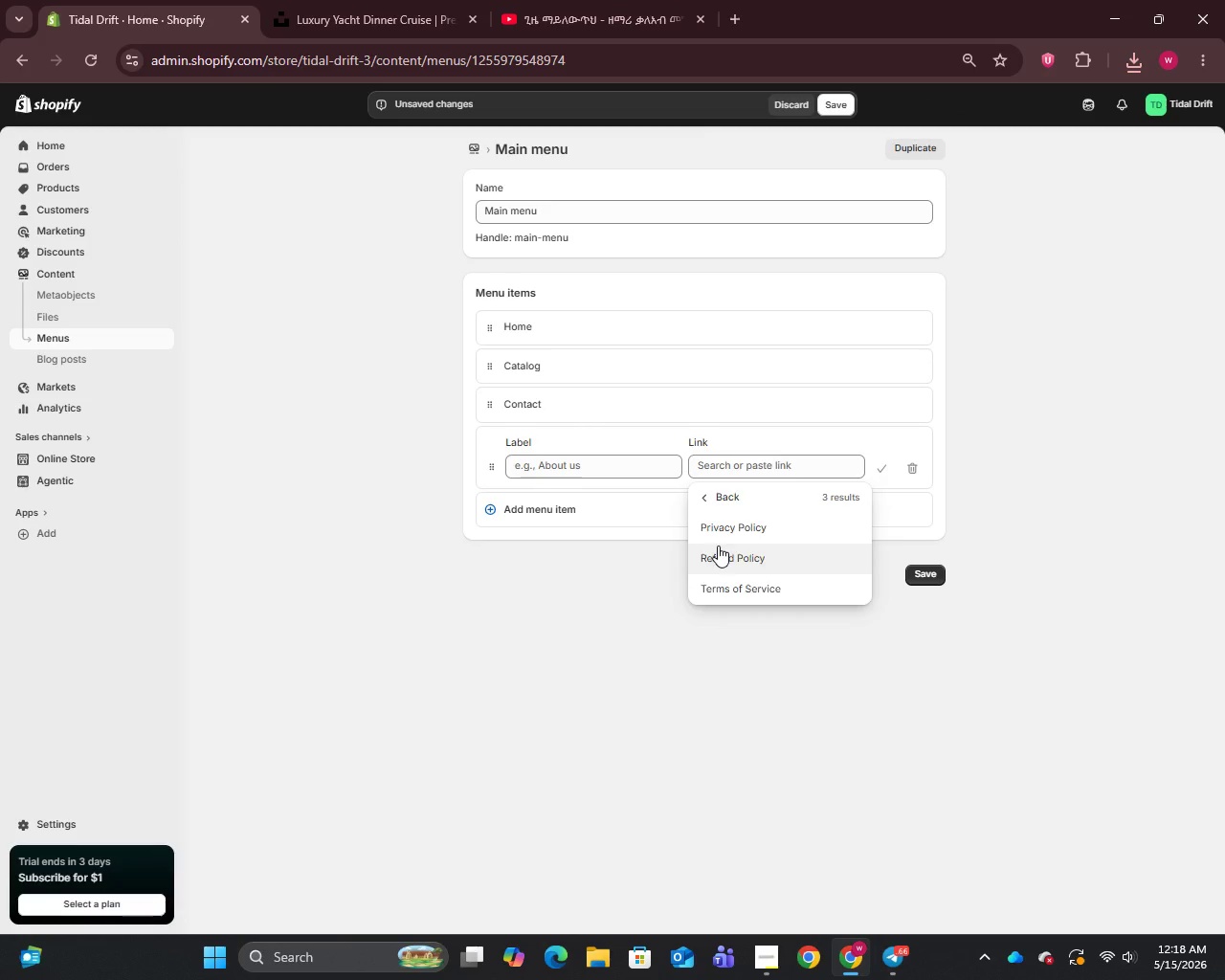 
left_click([718, 546])
 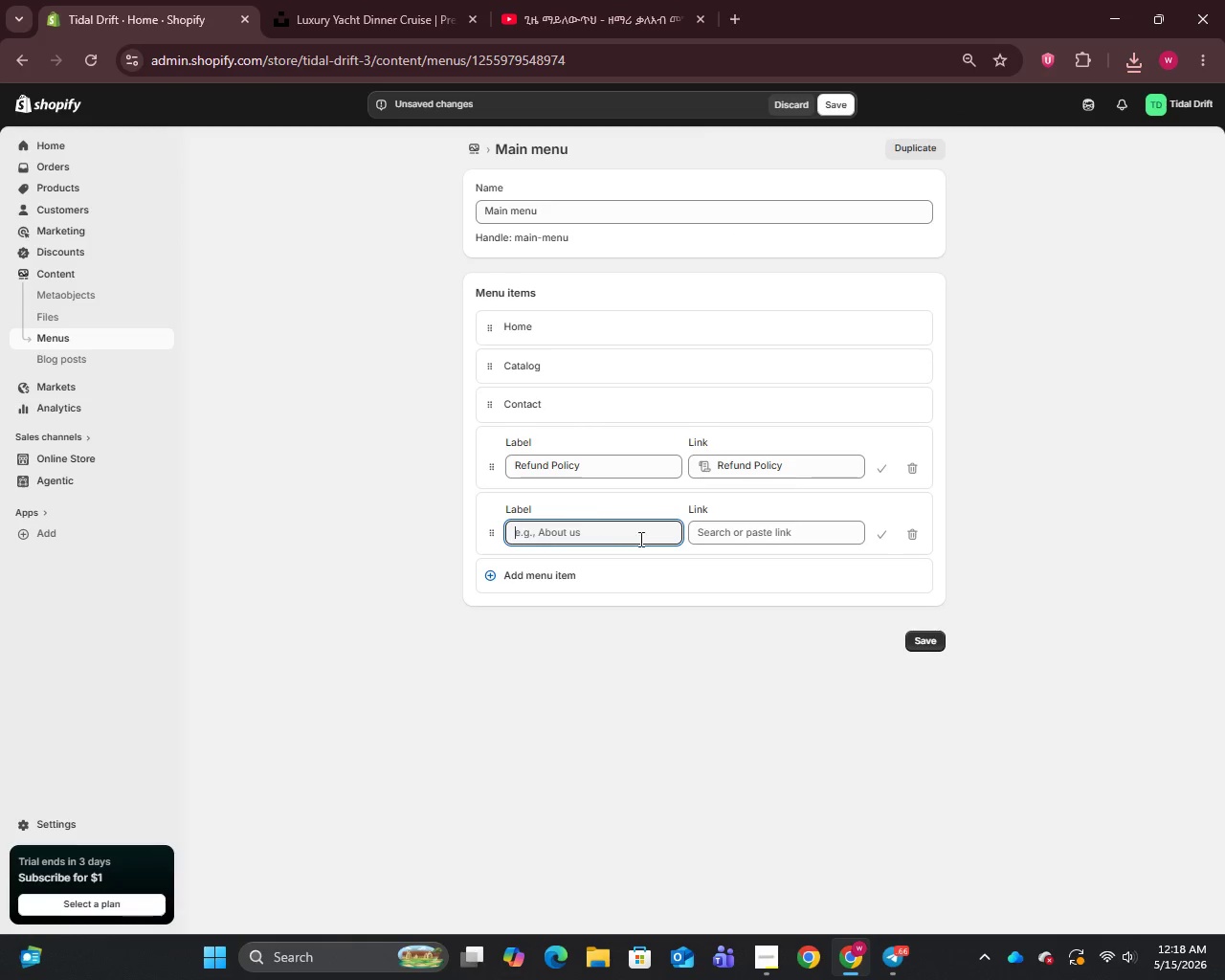 
left_click([571, 504])
 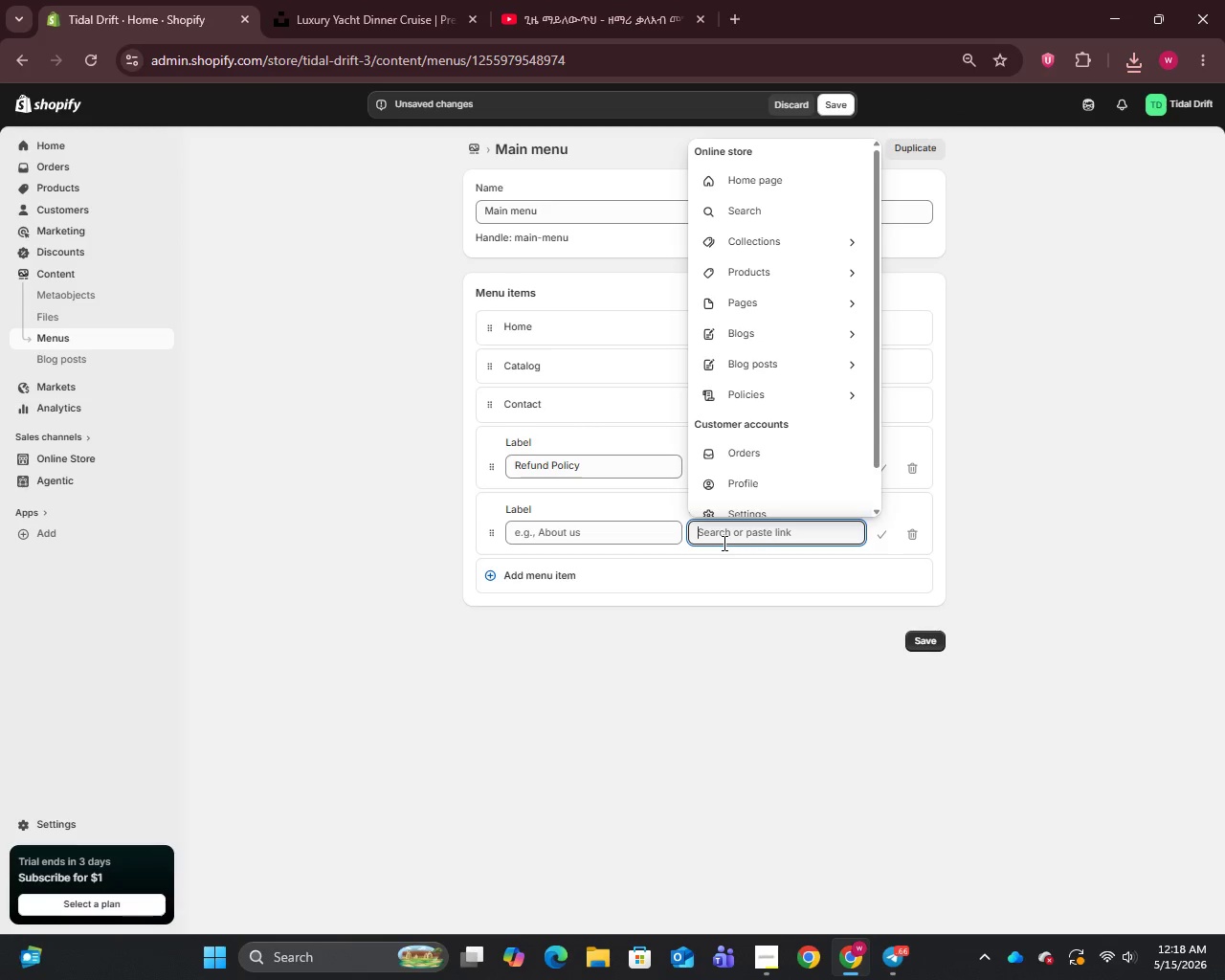 
left_click([723, 543])
 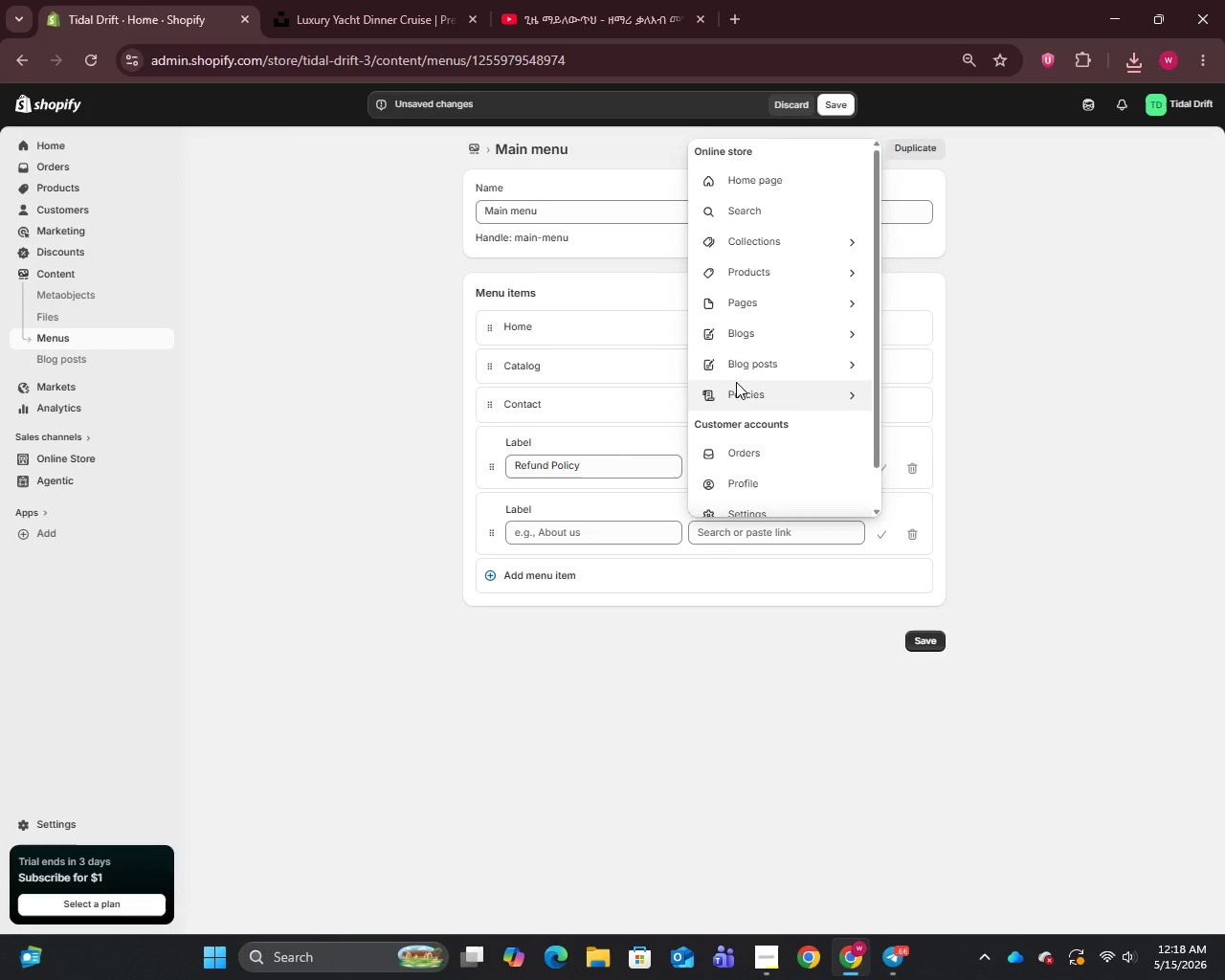 
left_click([736, 382])
 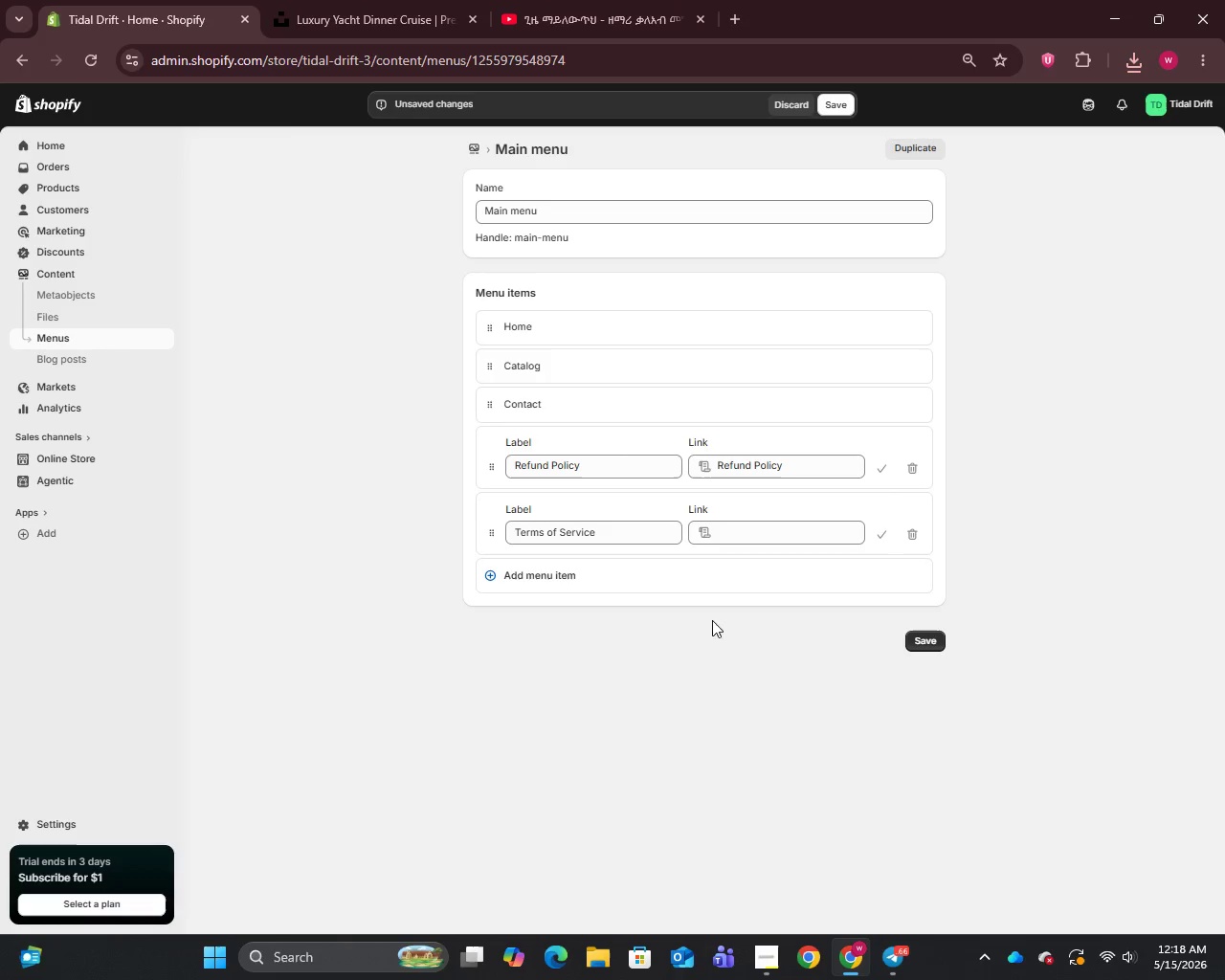 
left_click([738, 662])
 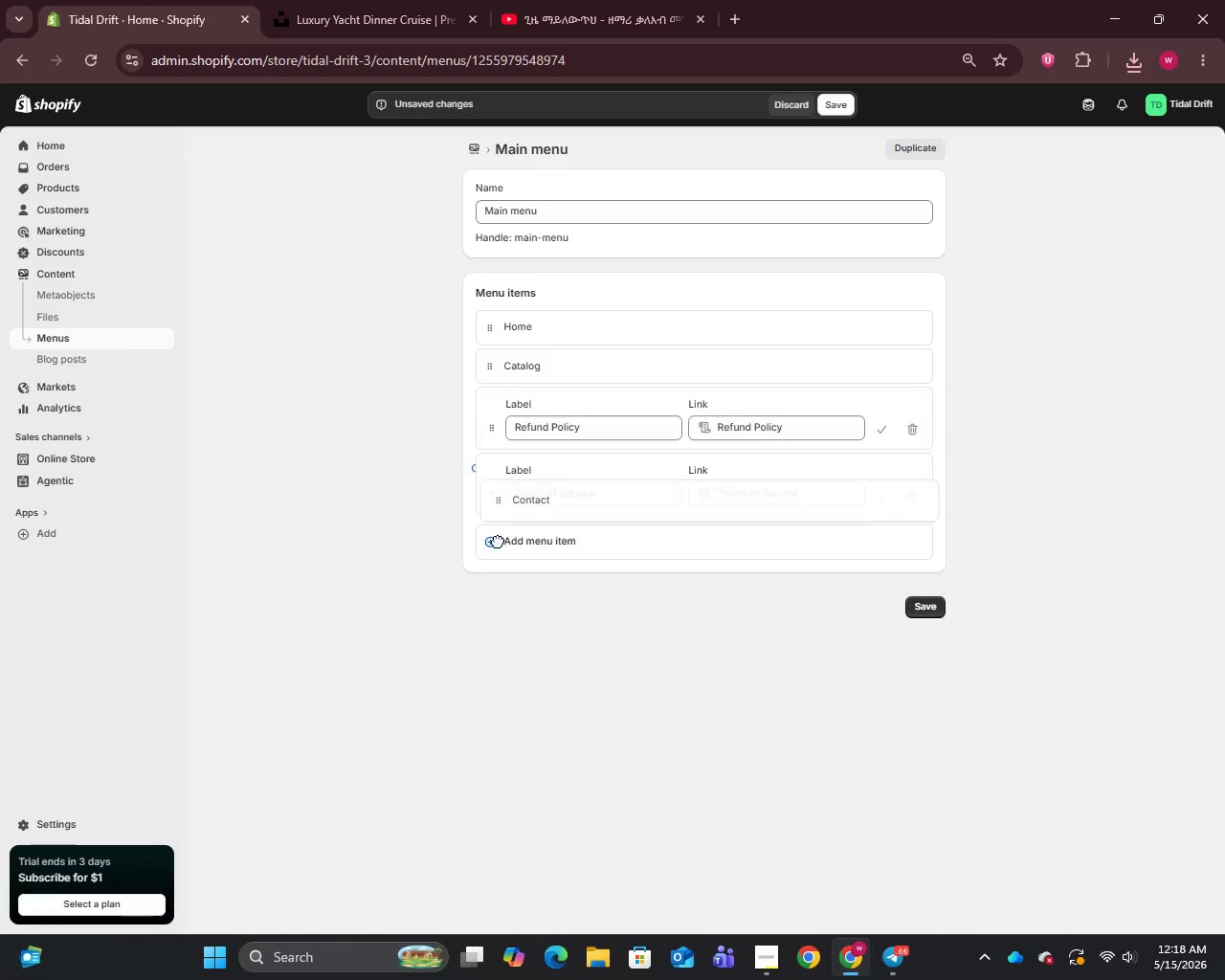 
left_click_drag(start_coordinate=[492, 401], to_coordinate=[499, 565])
 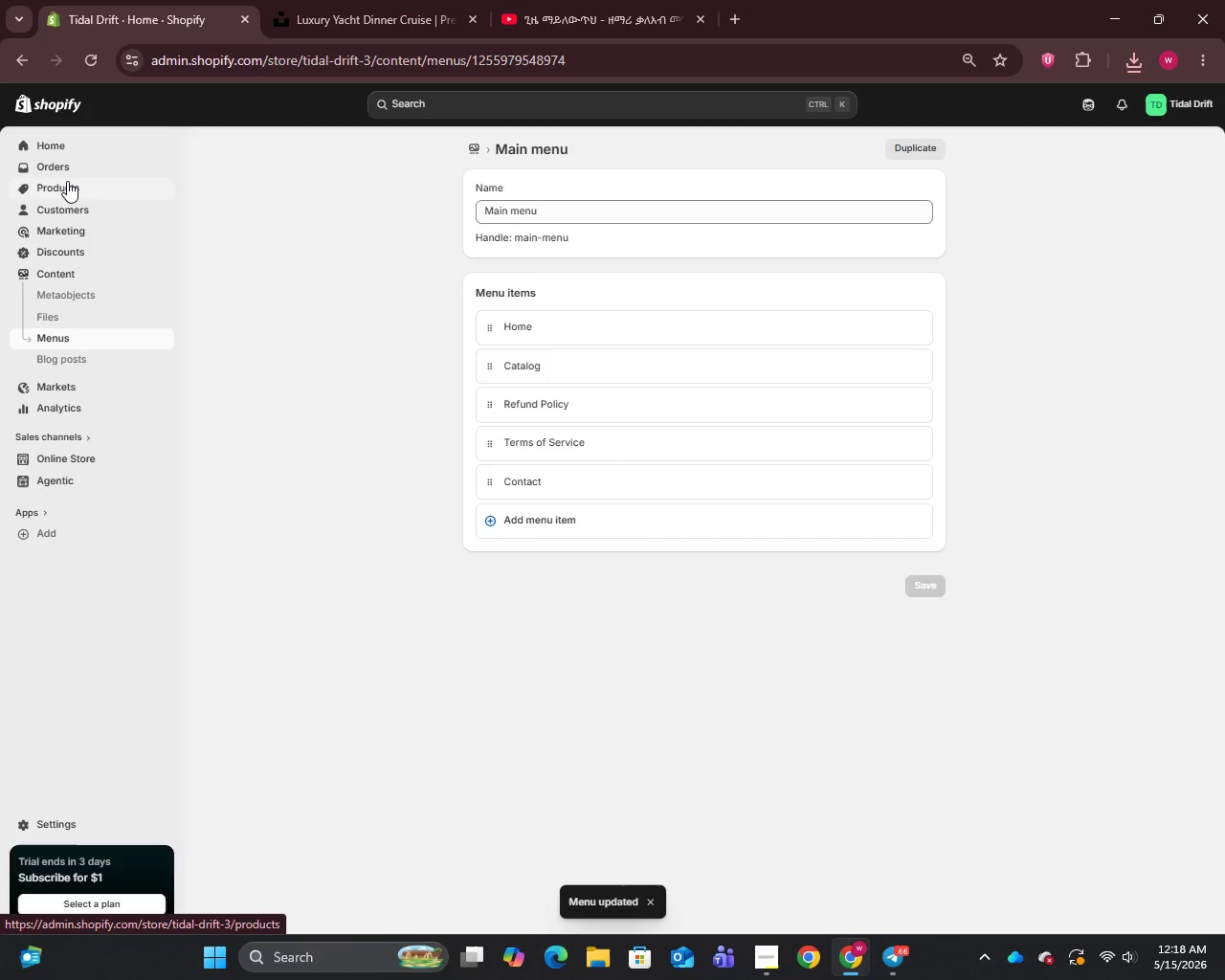 
left_click([67, 181])
 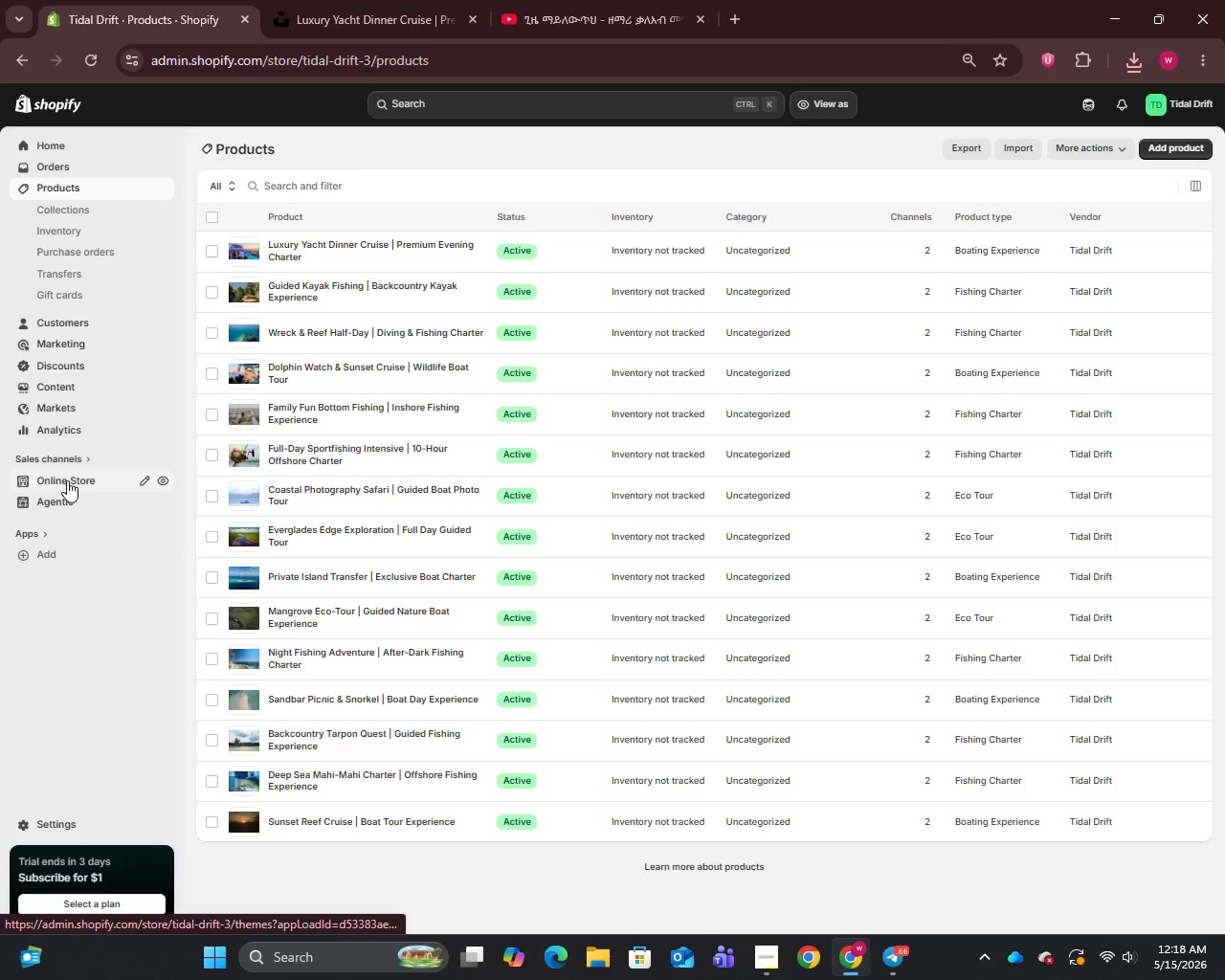 
left_click([67, 480])
 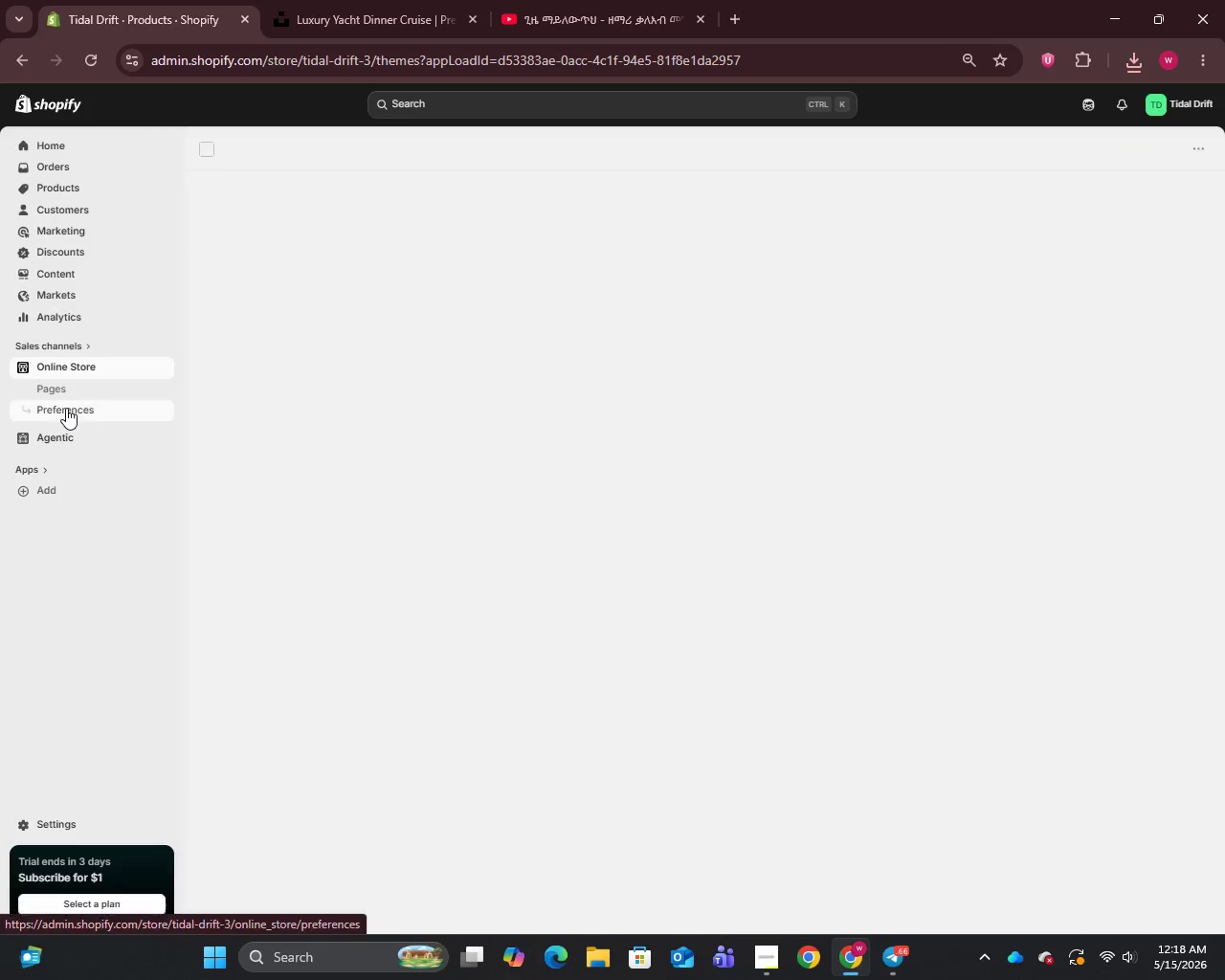 
left_click([66, 408])
 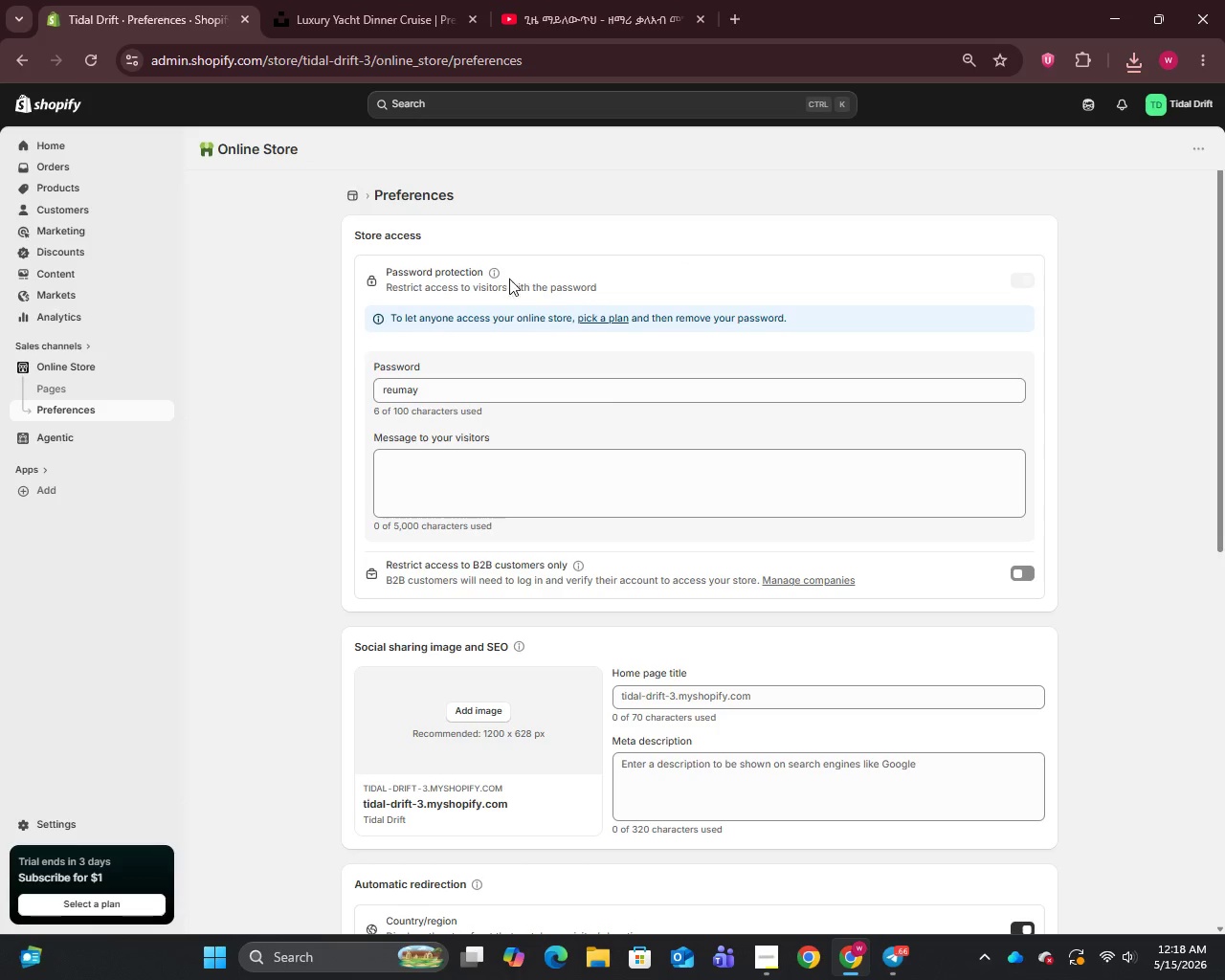 
wait(5.48)
 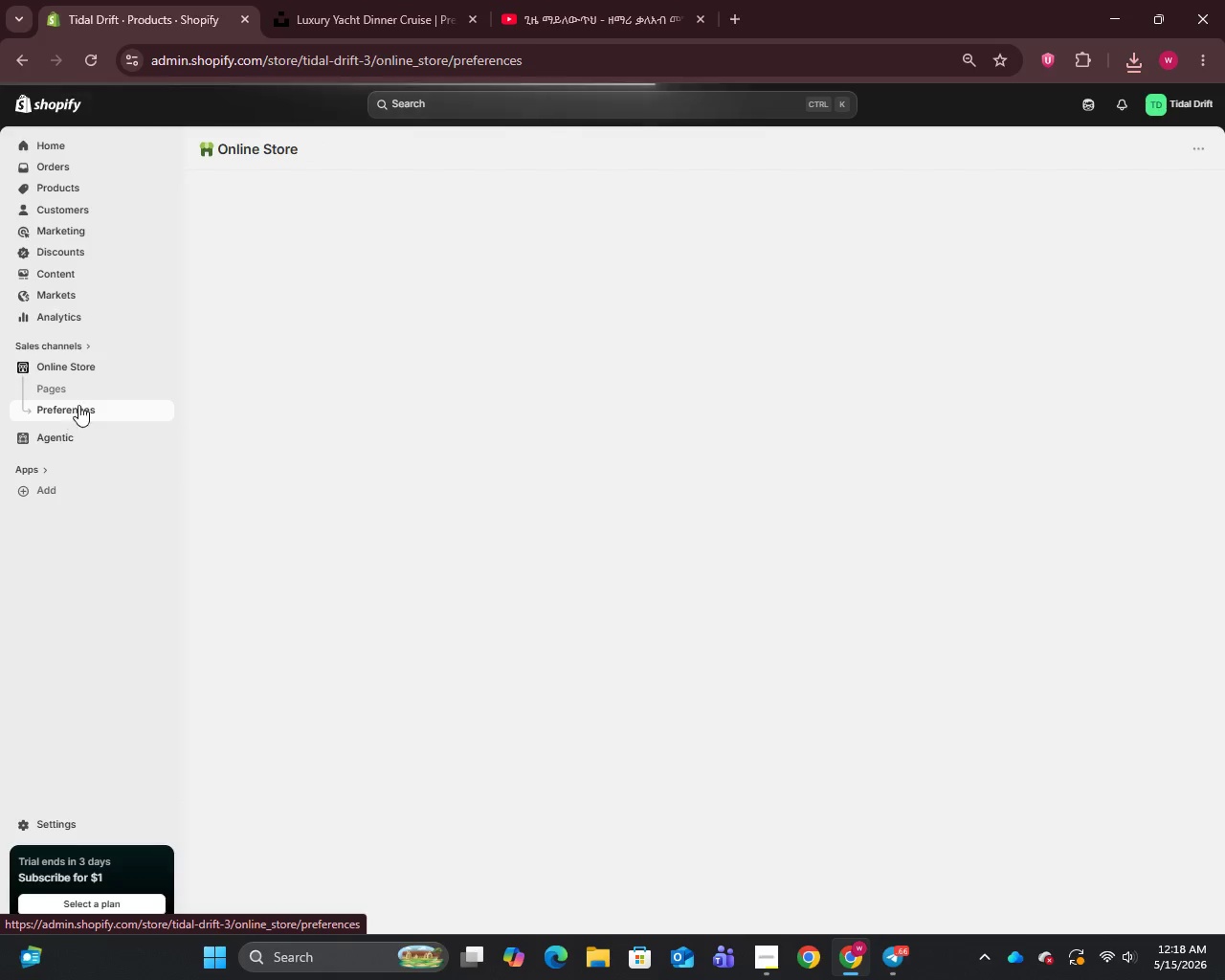 
left_click([466, 400])
 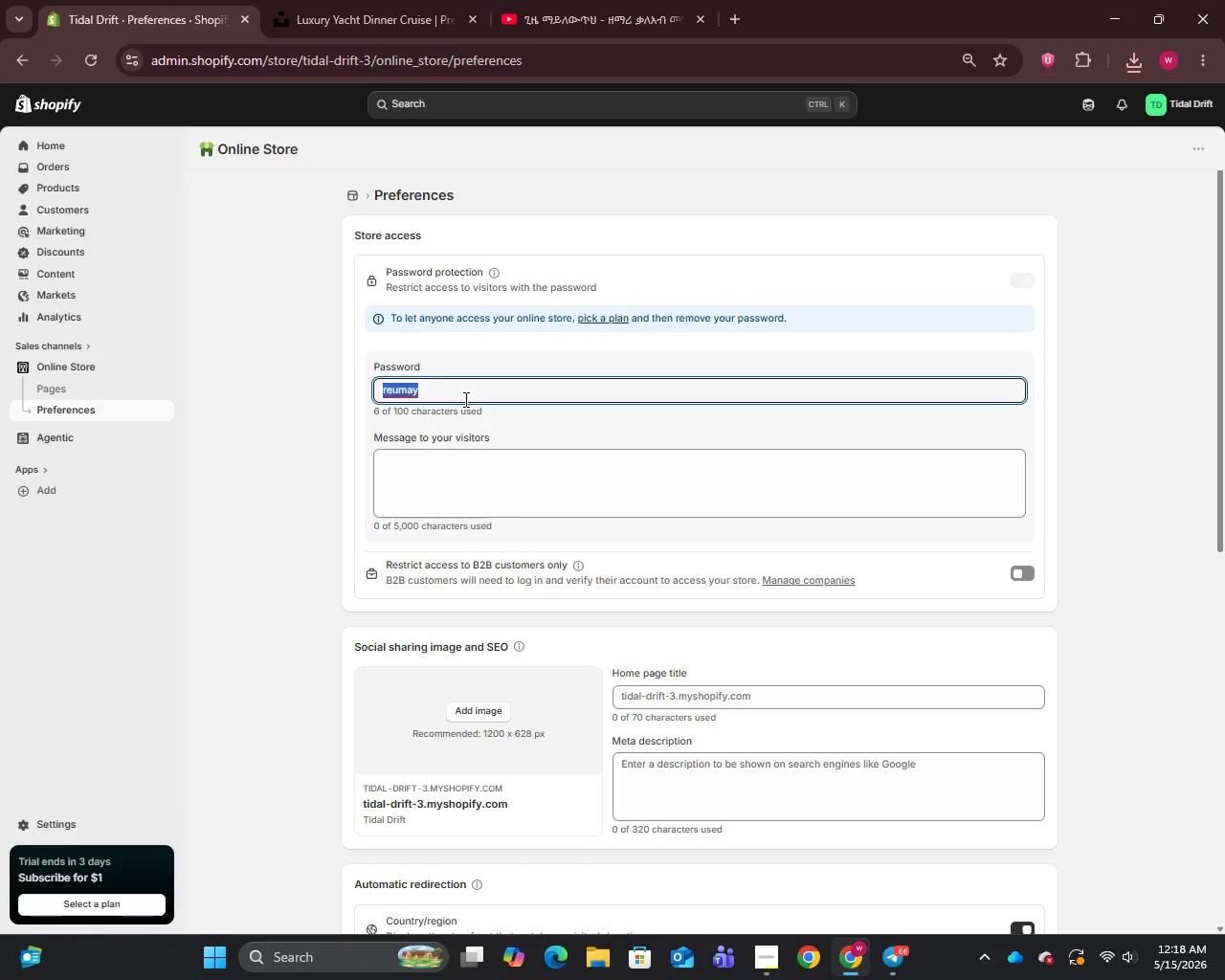 
key(Control+A)
 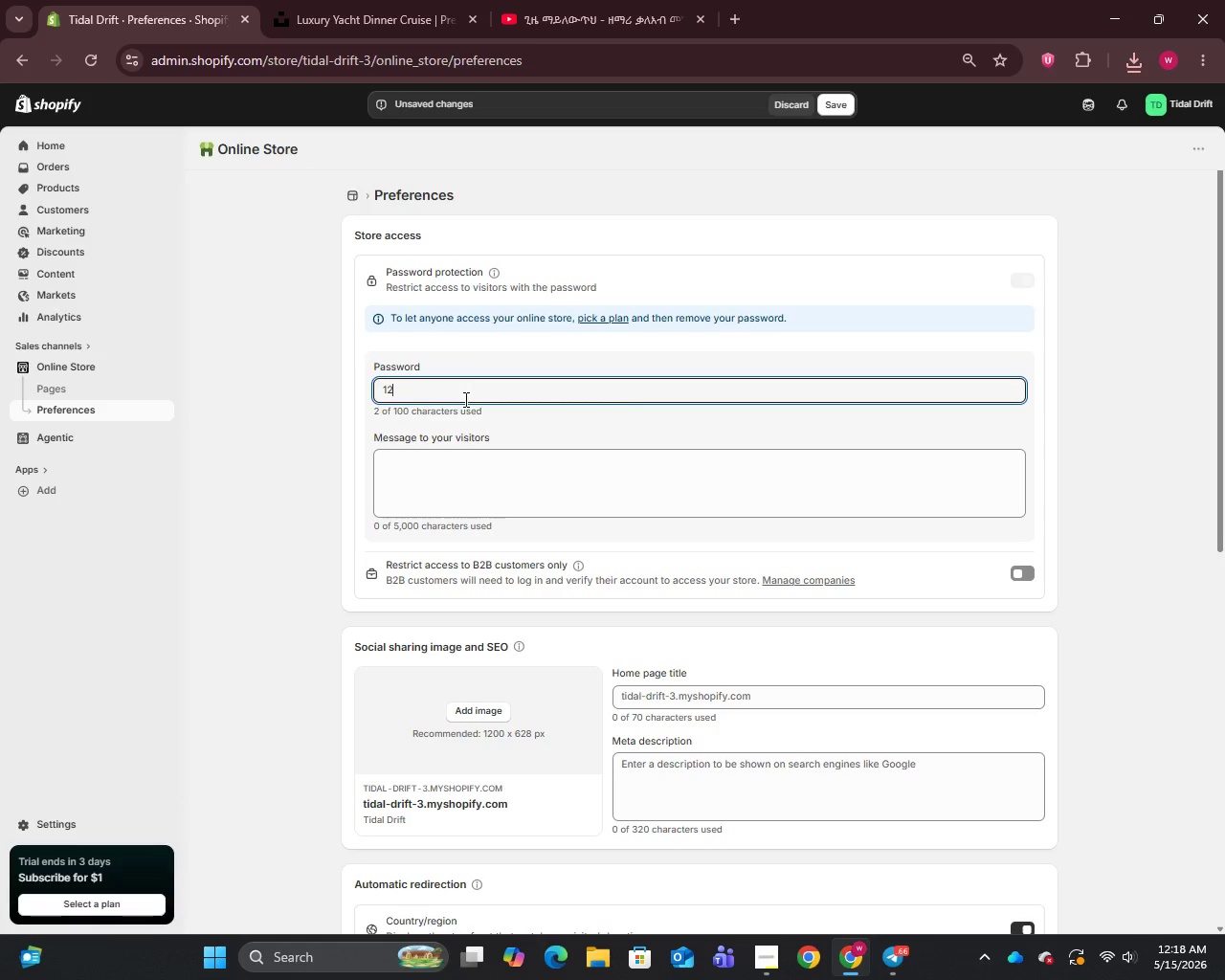 
type(12345)
 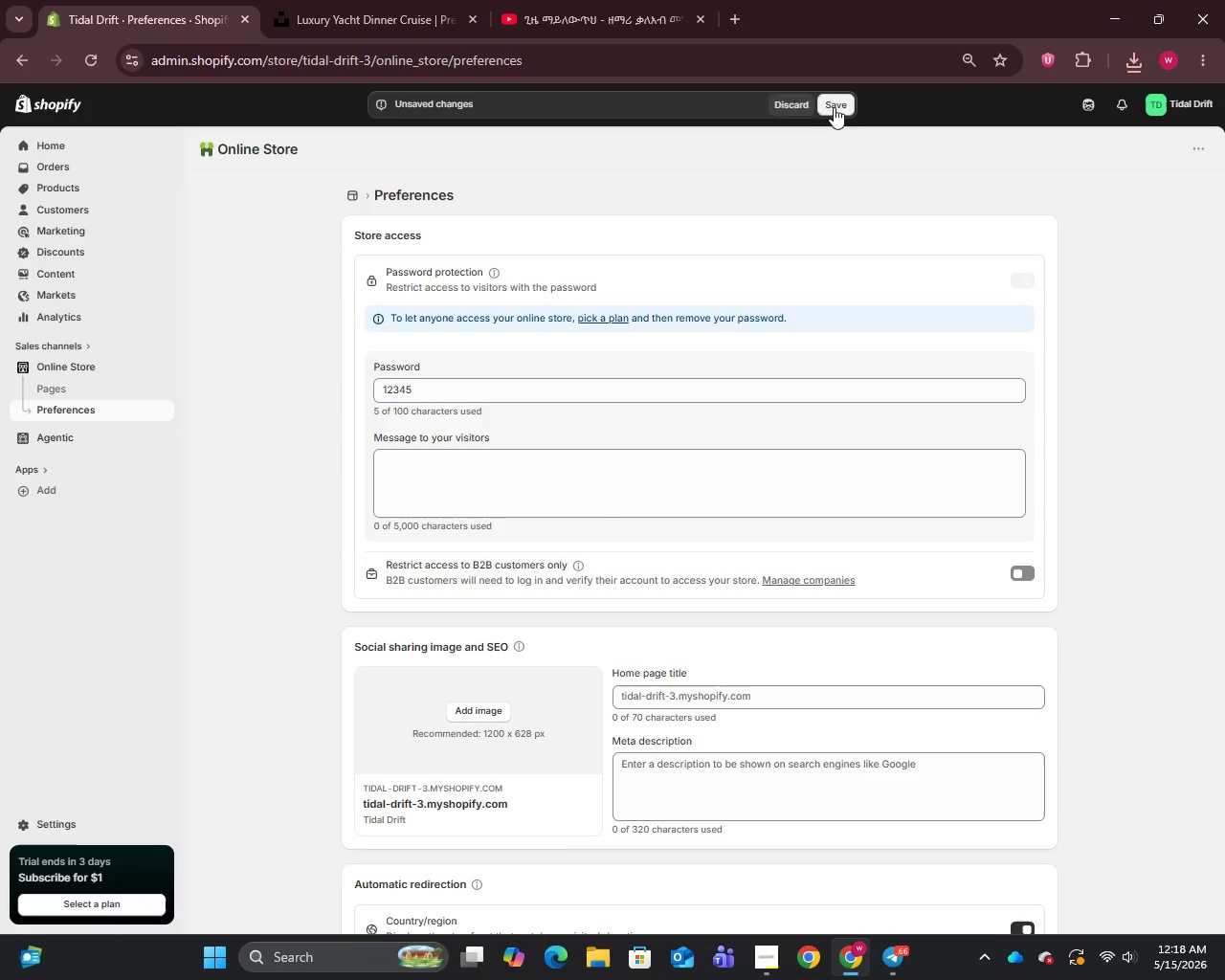 